 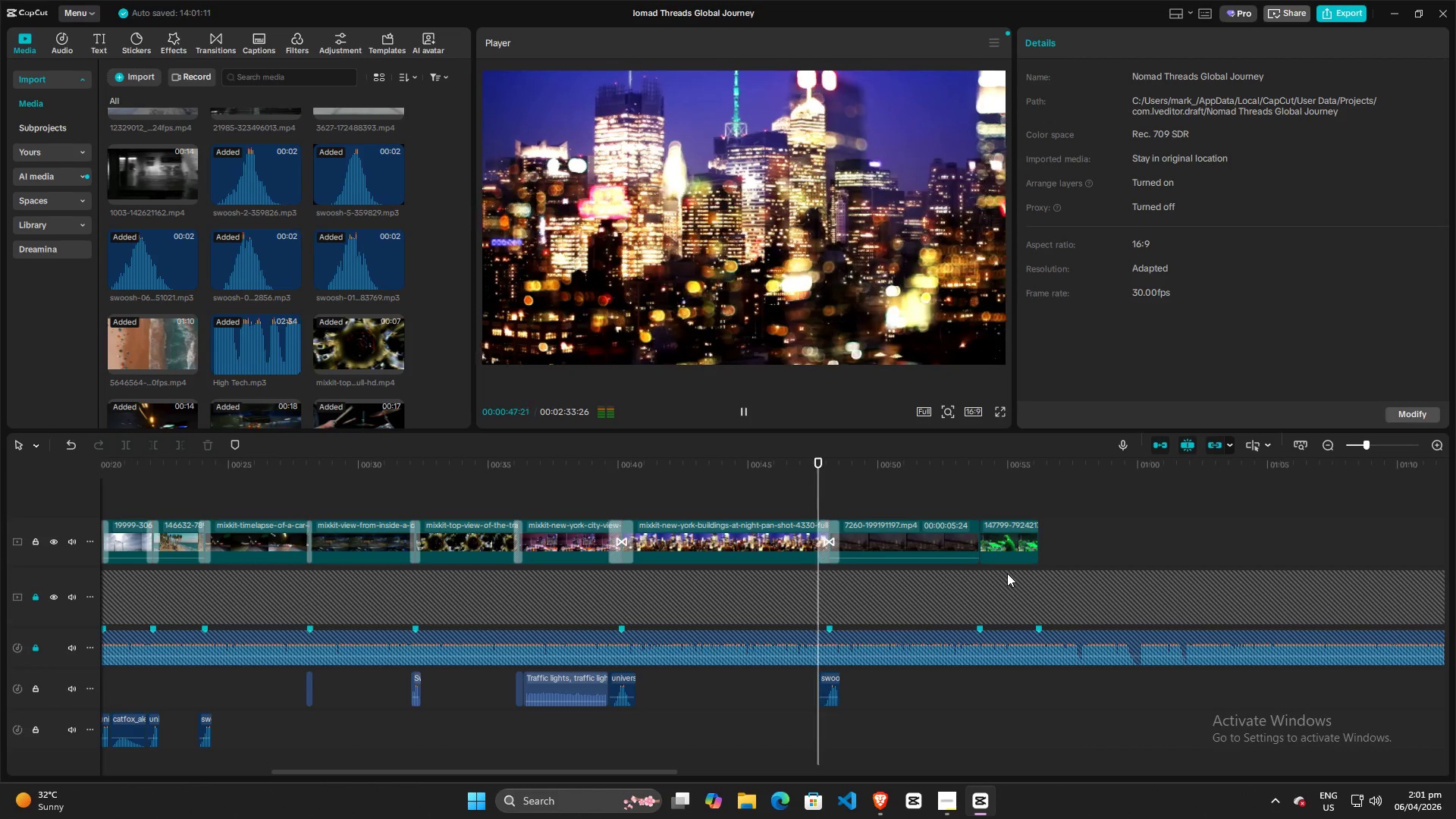 
key(Space)
 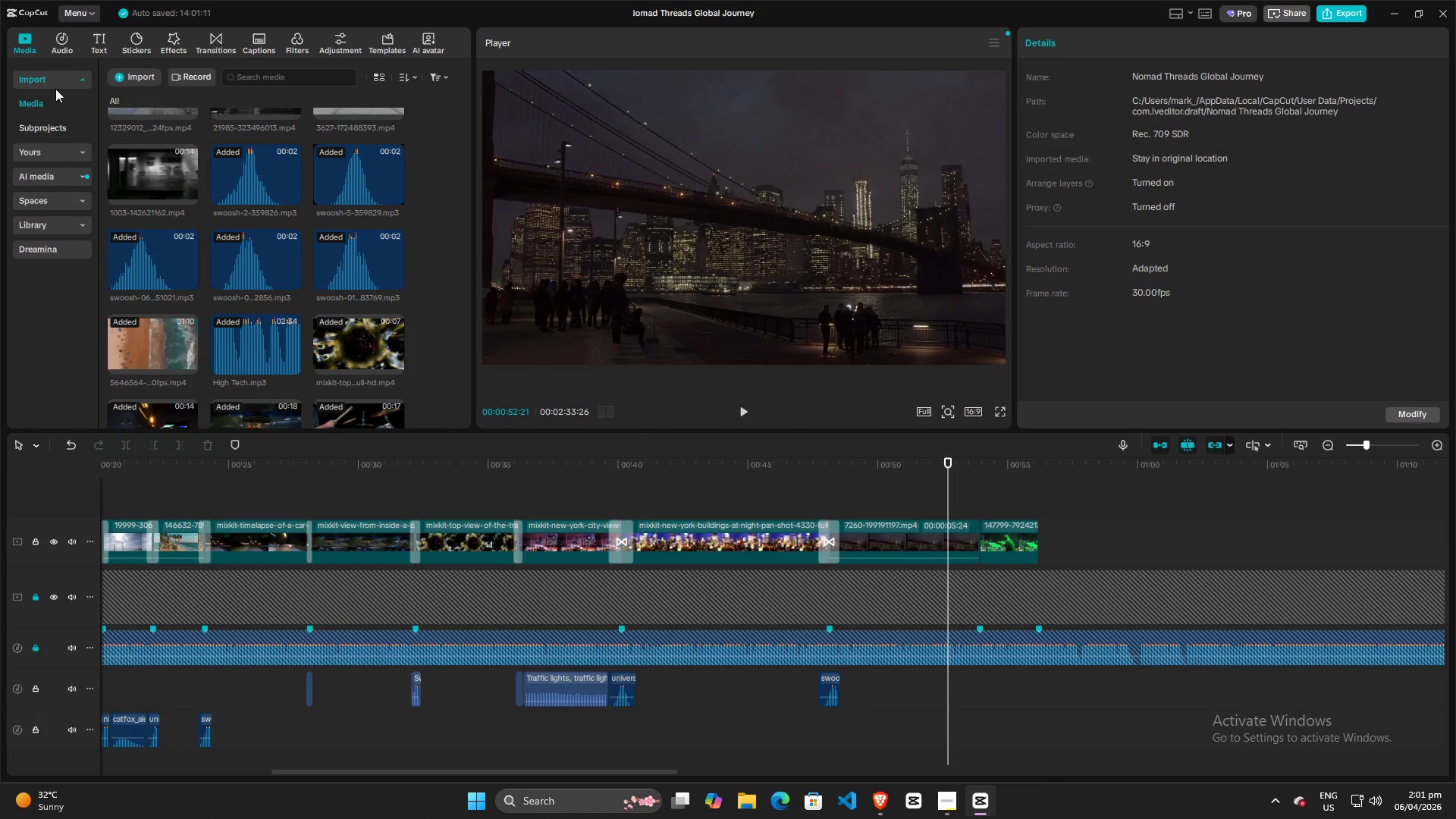 
left_click([60, 37])
 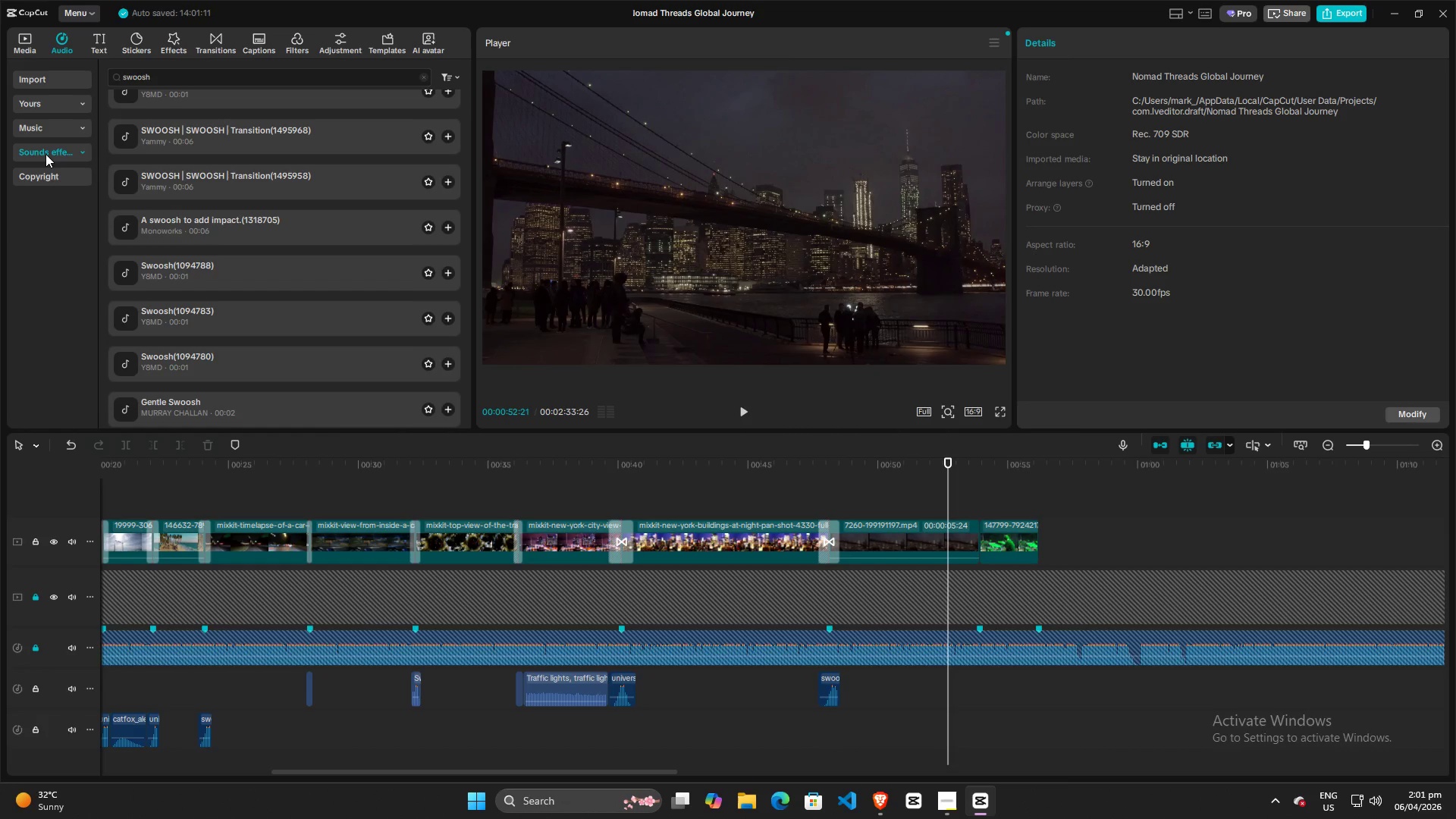 
left_click([46, 154])
 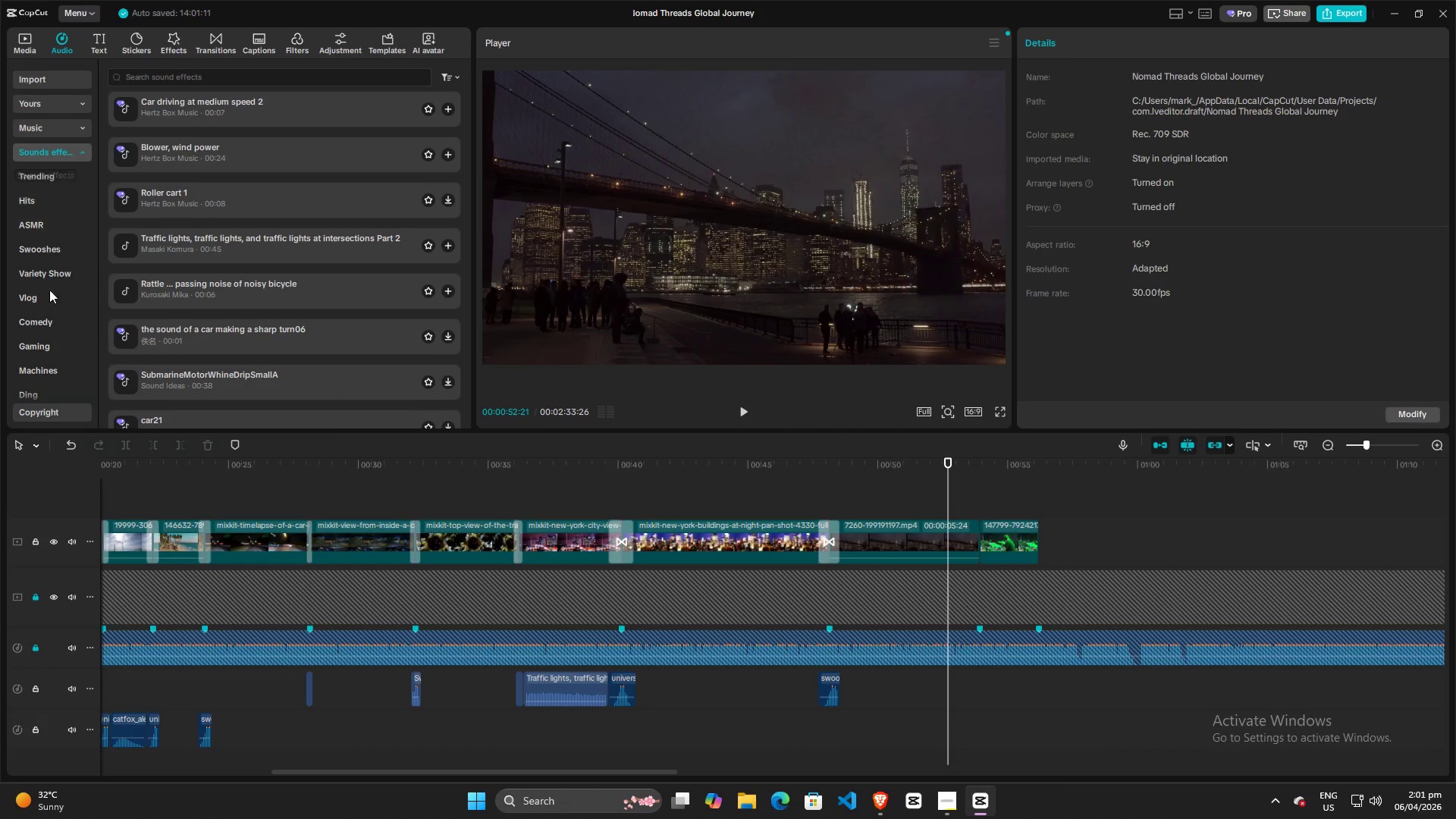 
scroll: coordinate [61, 354], scroll_direction: down, amount: 4.0
 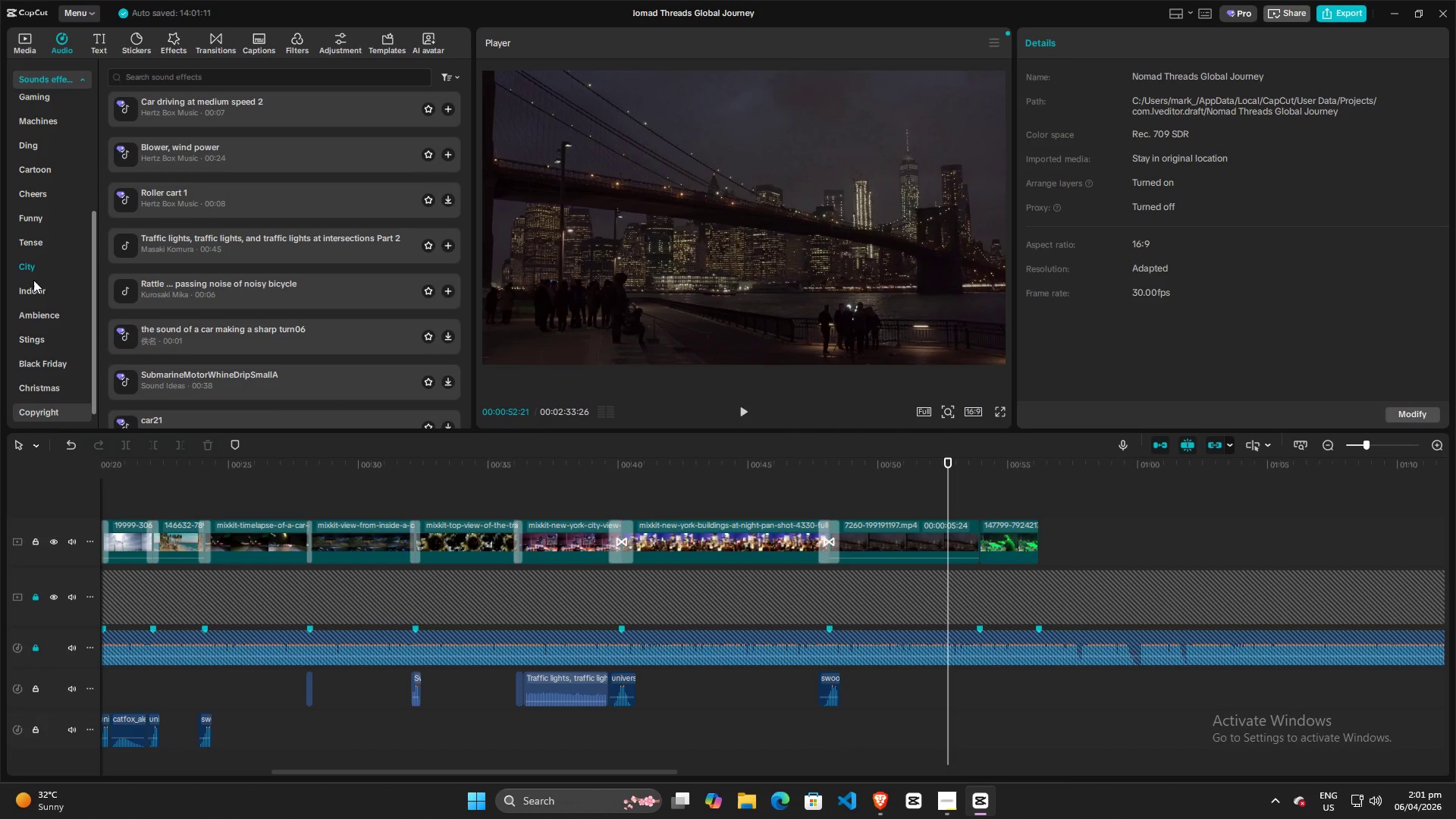 
left_click([35, 268])
 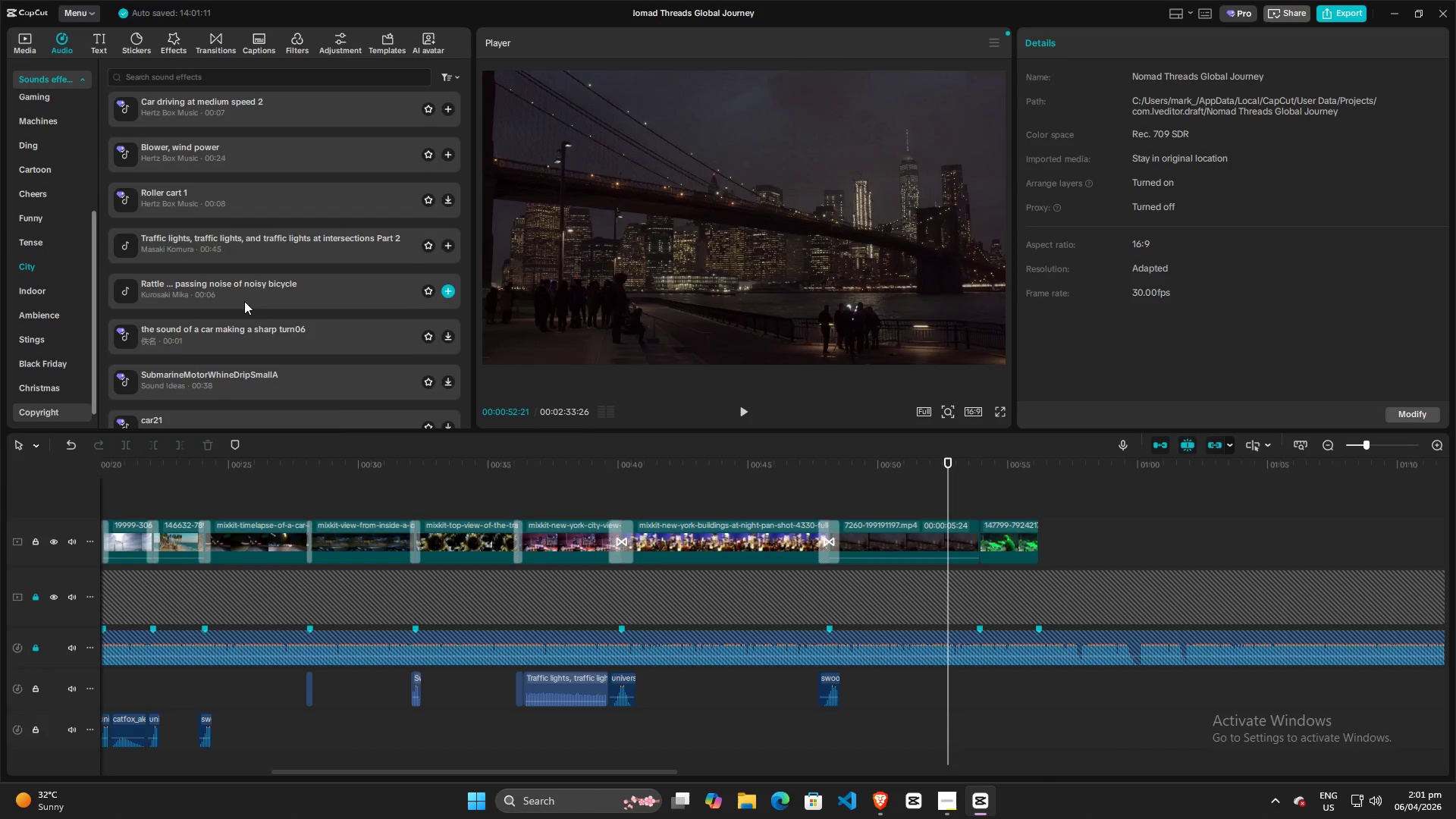 
scroll: coordinate [228, 303], scroll_direction: none, amount: 0.0
 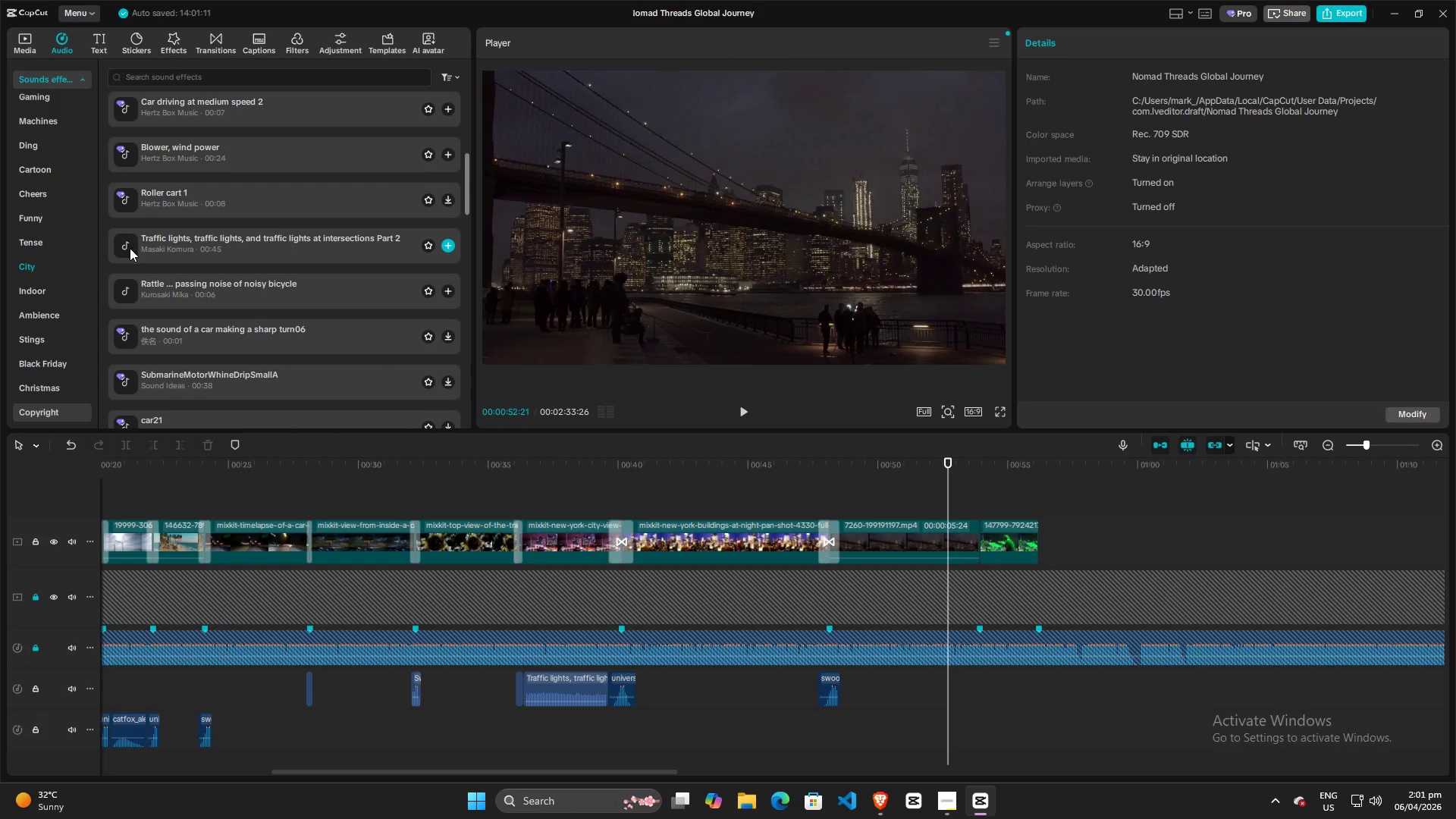 
left_click([124, 246])
 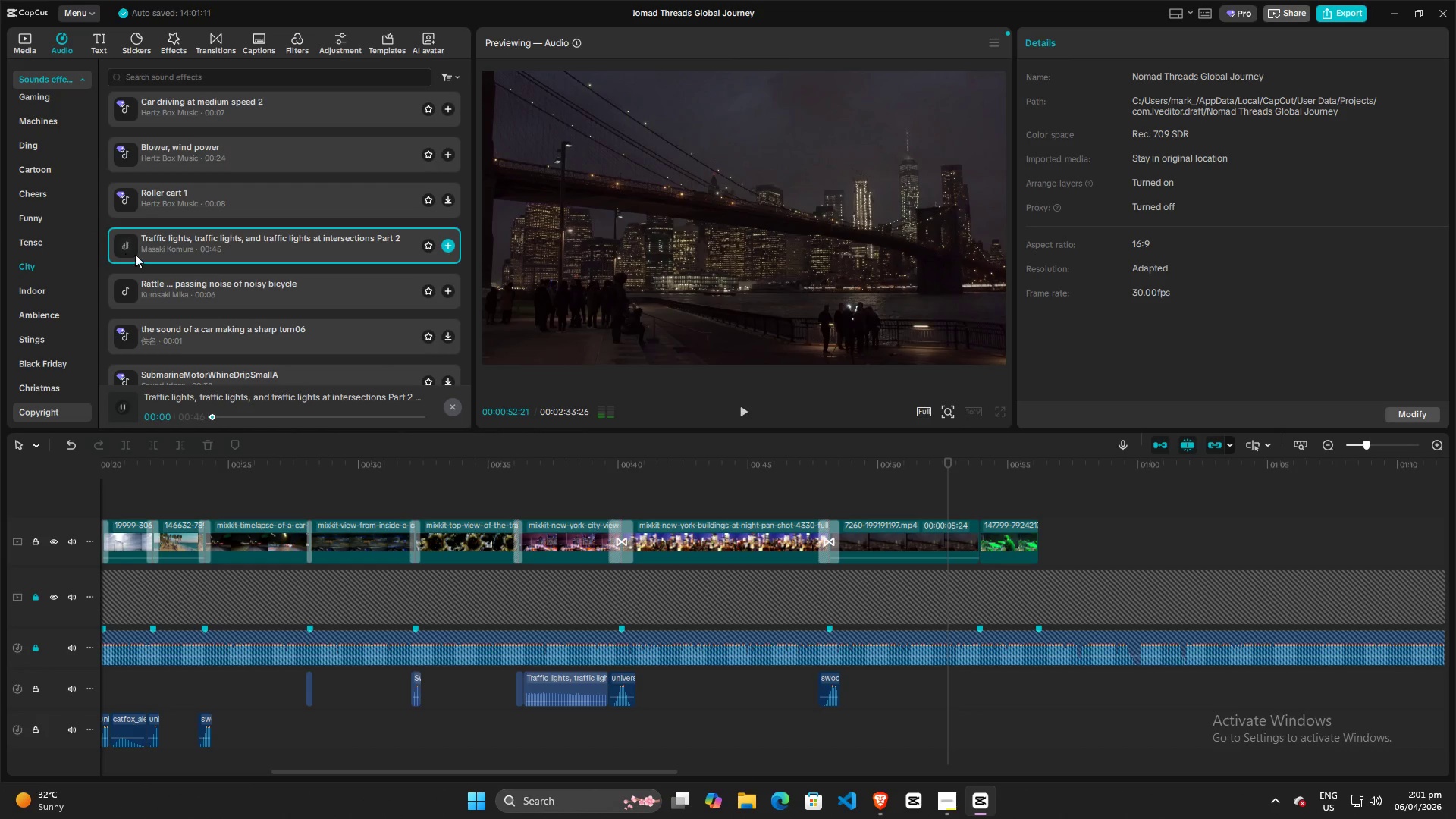 
scroll: coordinate [140, 245], scroll_direction: up, amount: 8.0
 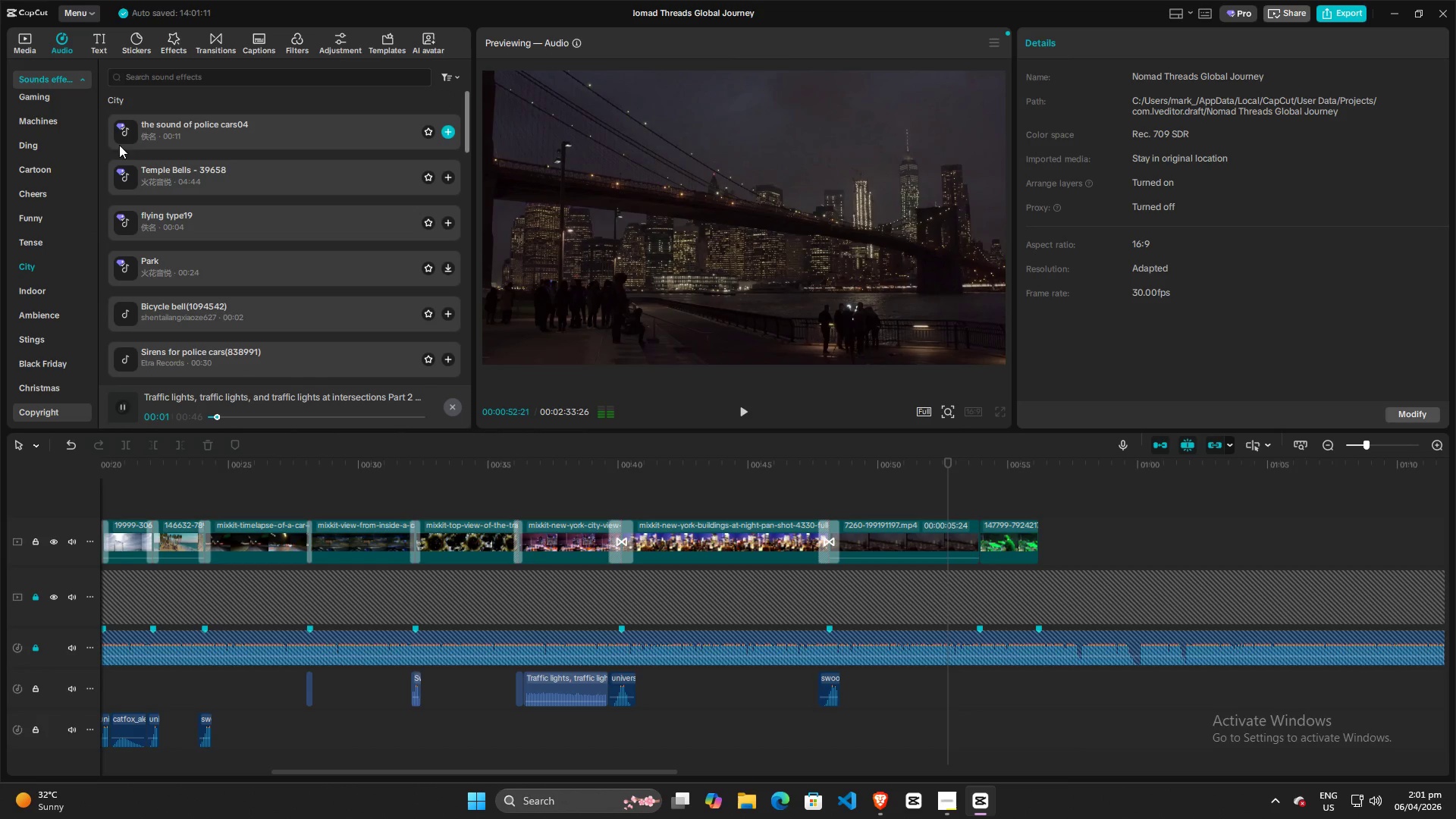 
left_click([126, 127])
 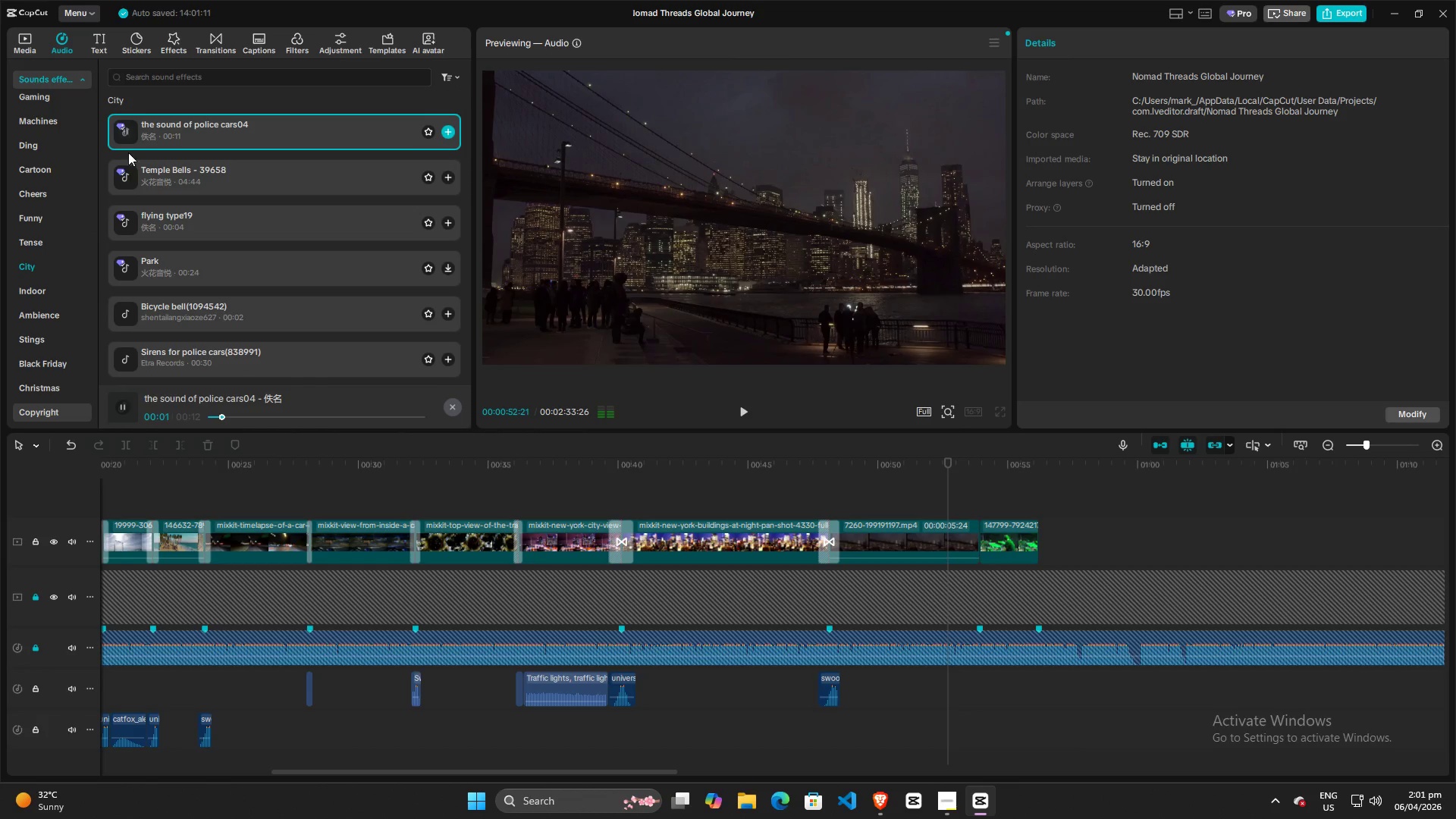 
left_click([125, 174])
 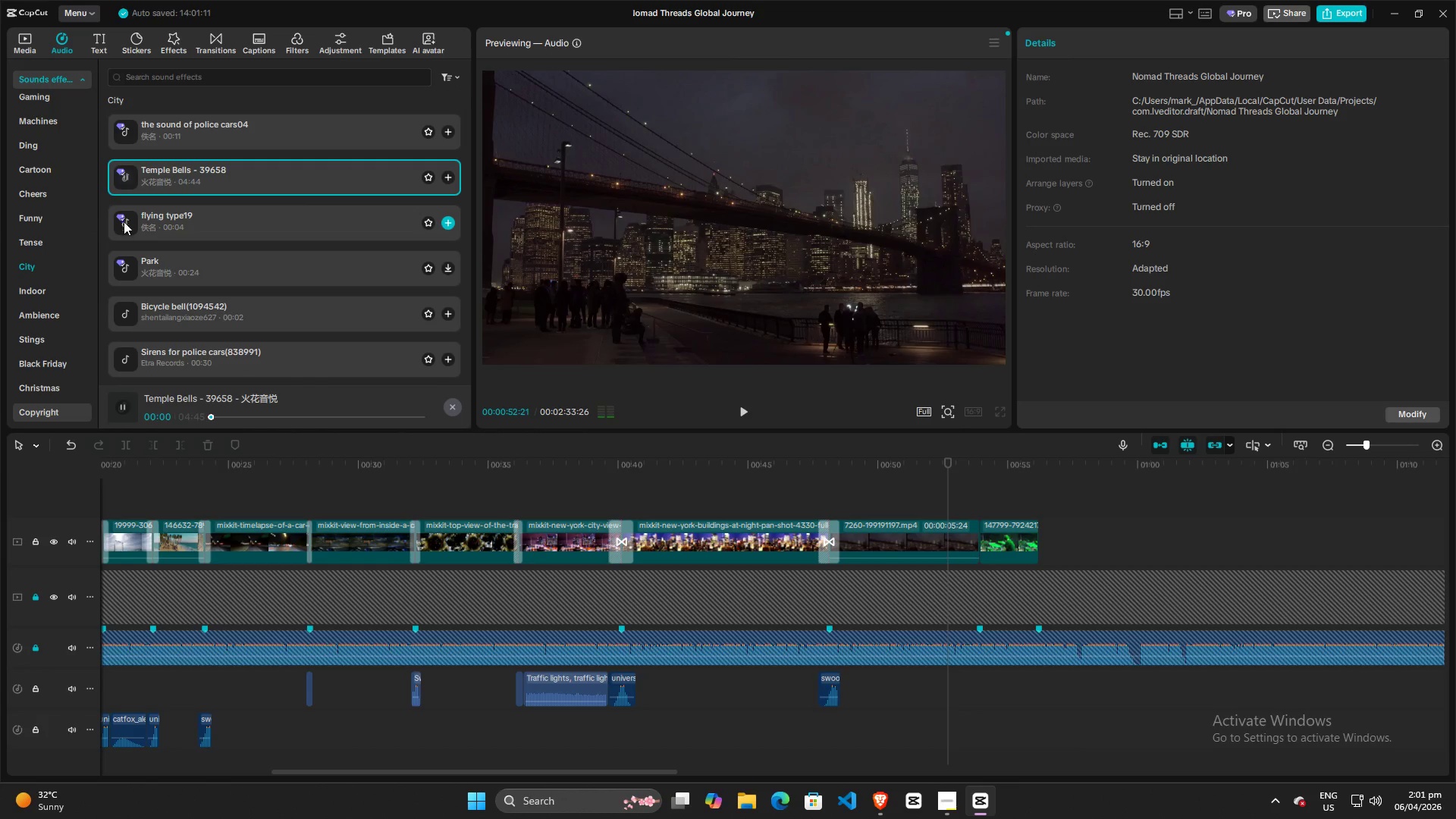 
left_click([124, 228])
 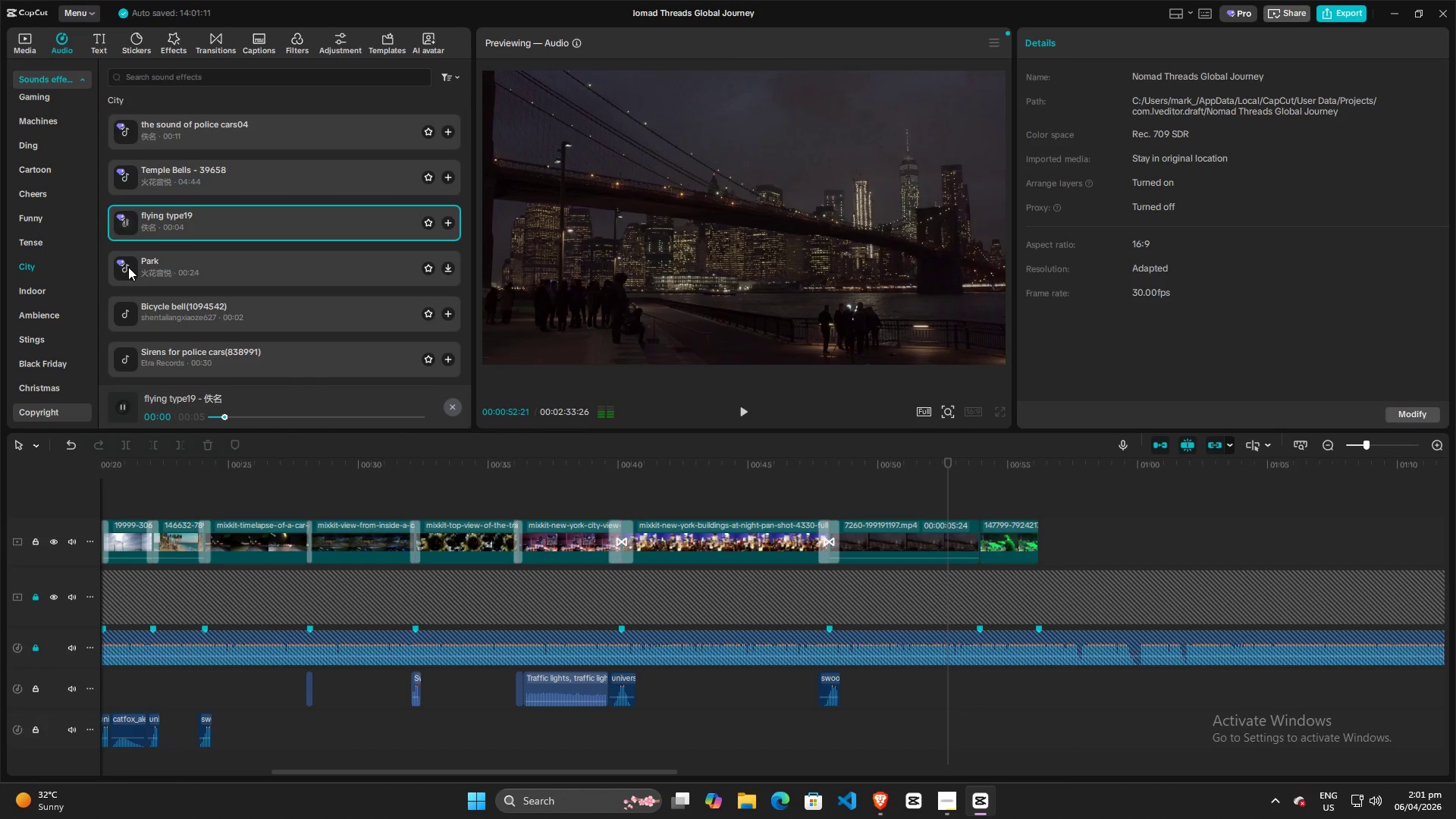 
left_click([128, 268])
 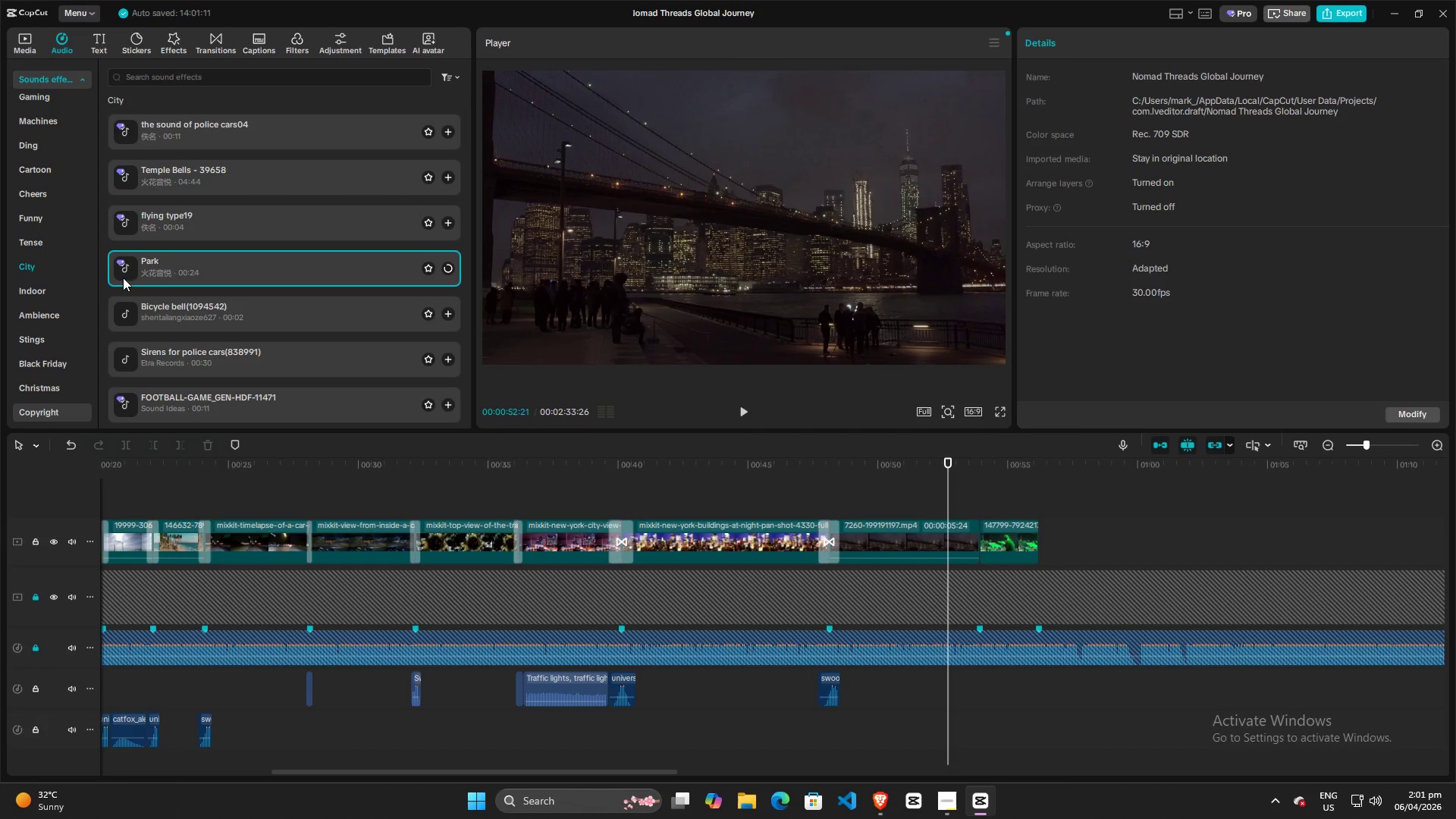 
left_click([124, 274])
 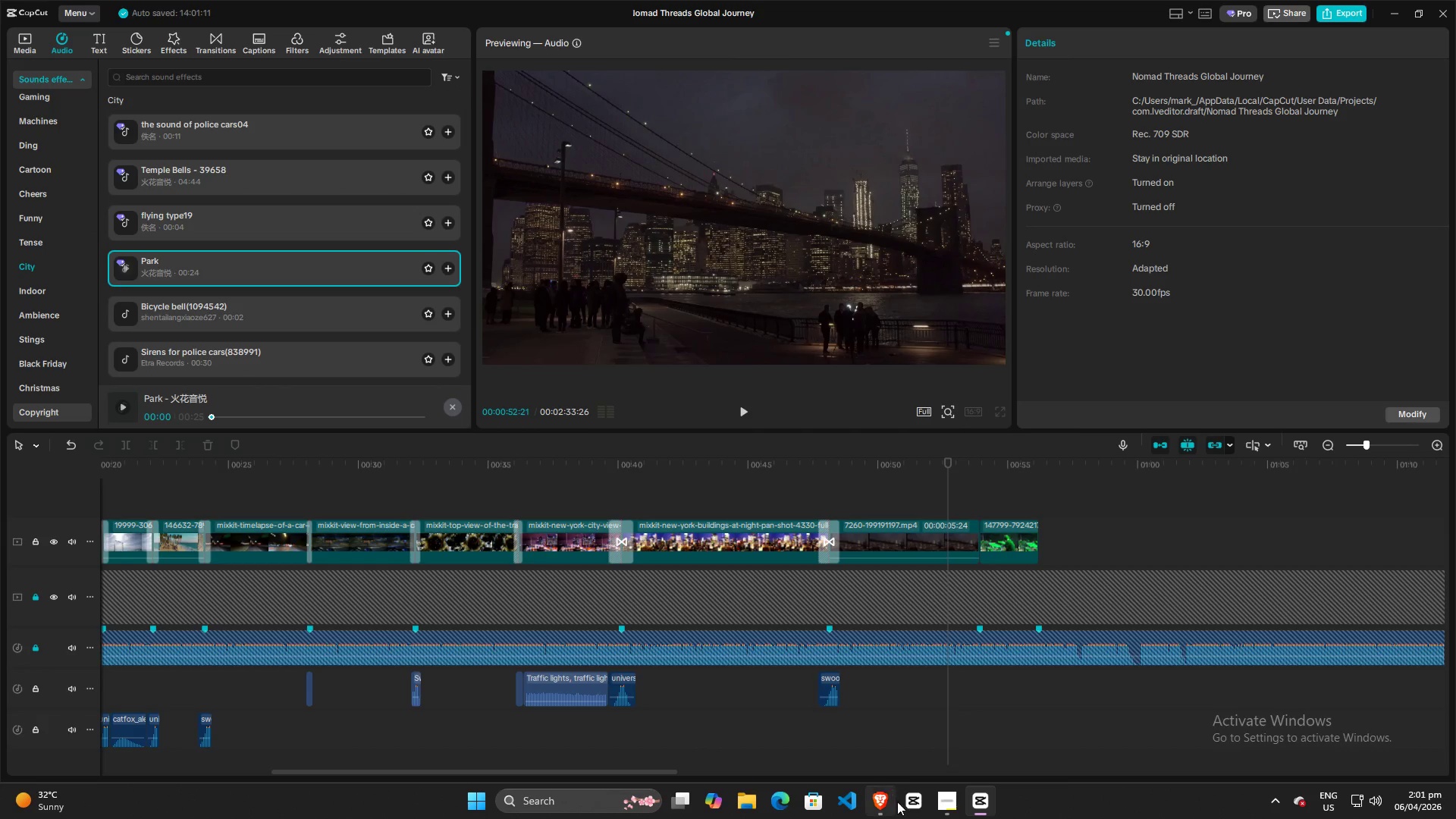 
left_click([879, 802])
 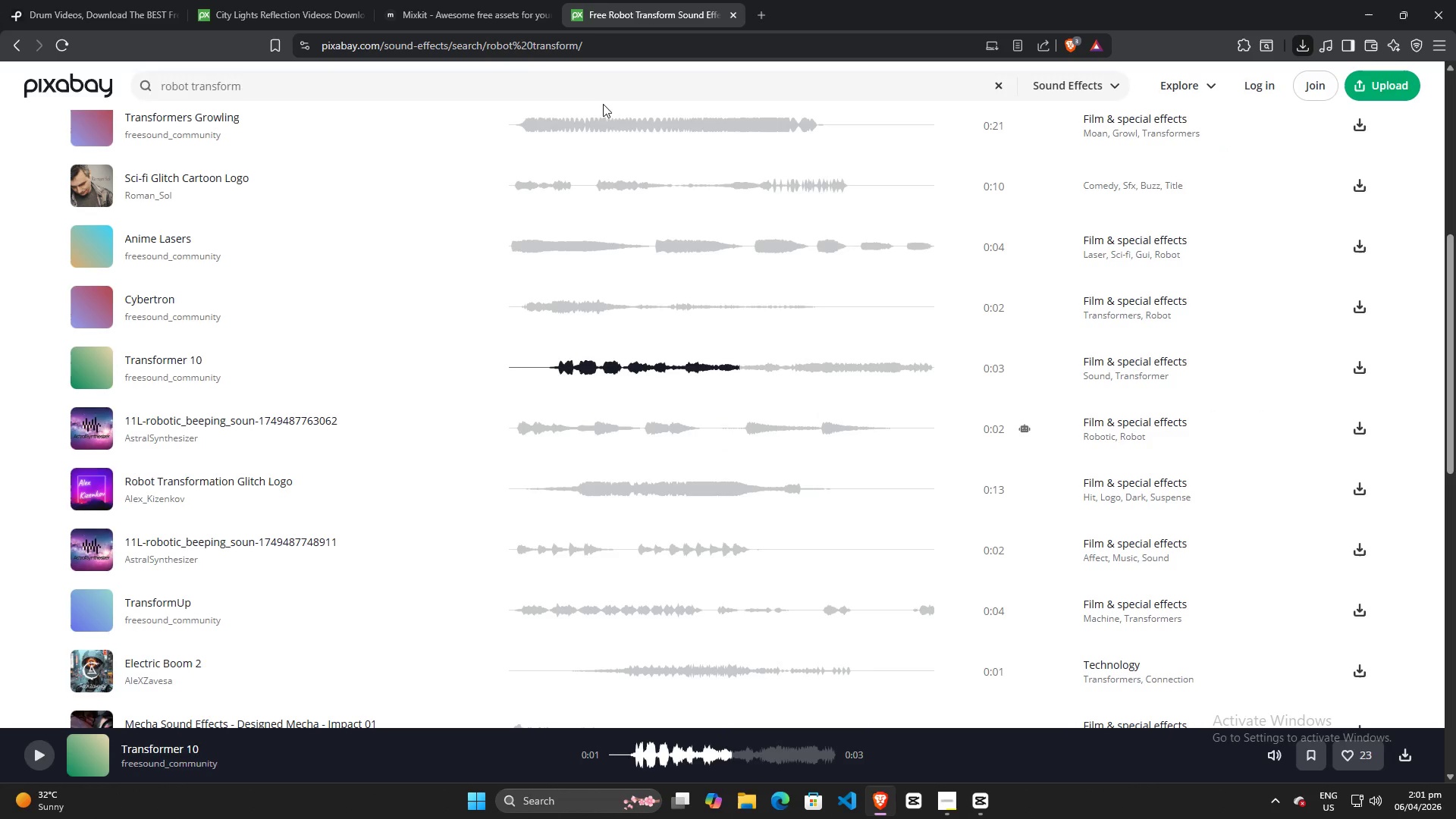 
left_click_drag(start_coordinate=[331, 94], to_coordinate=[7, 67])
 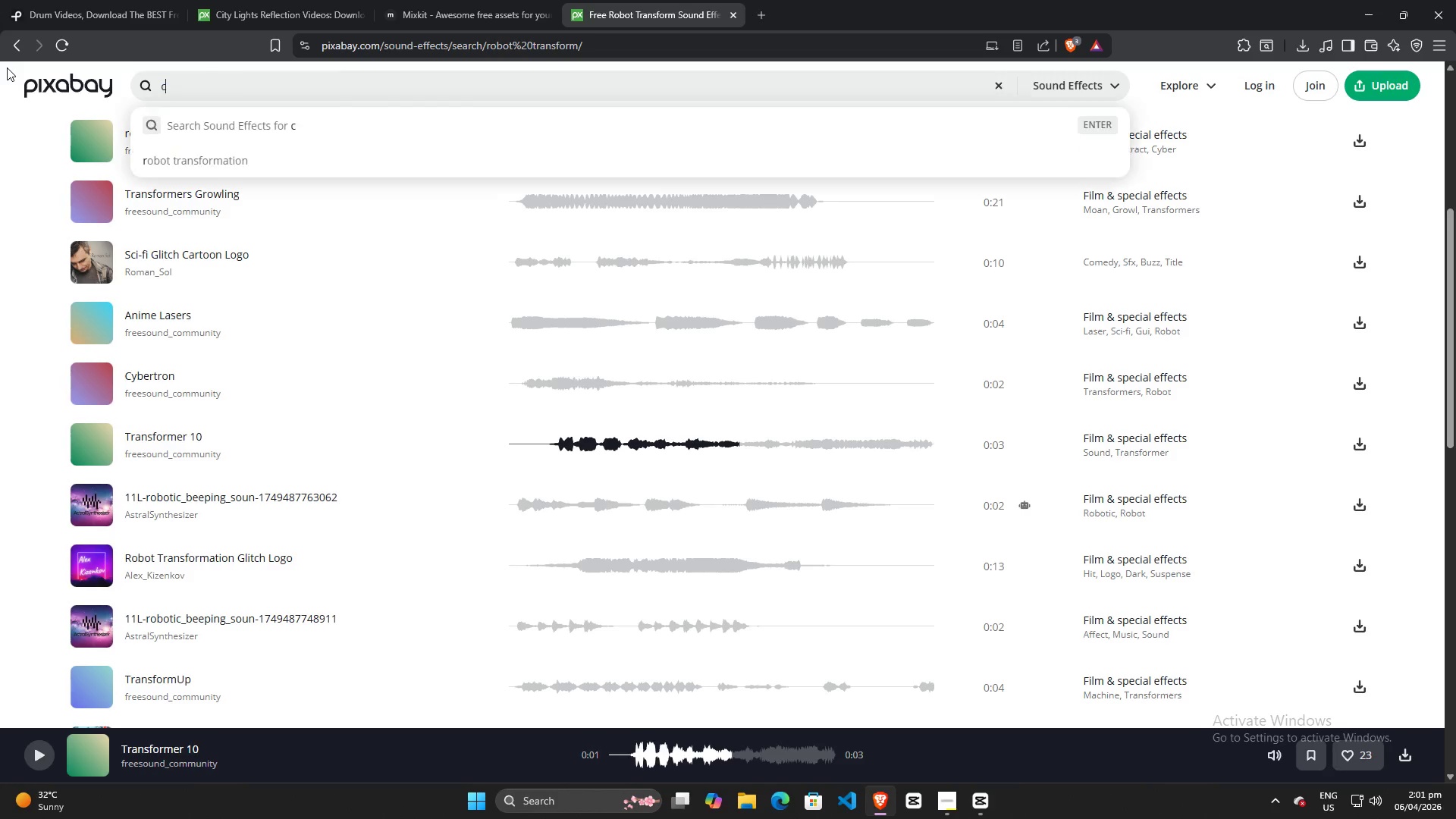 
type(city)
 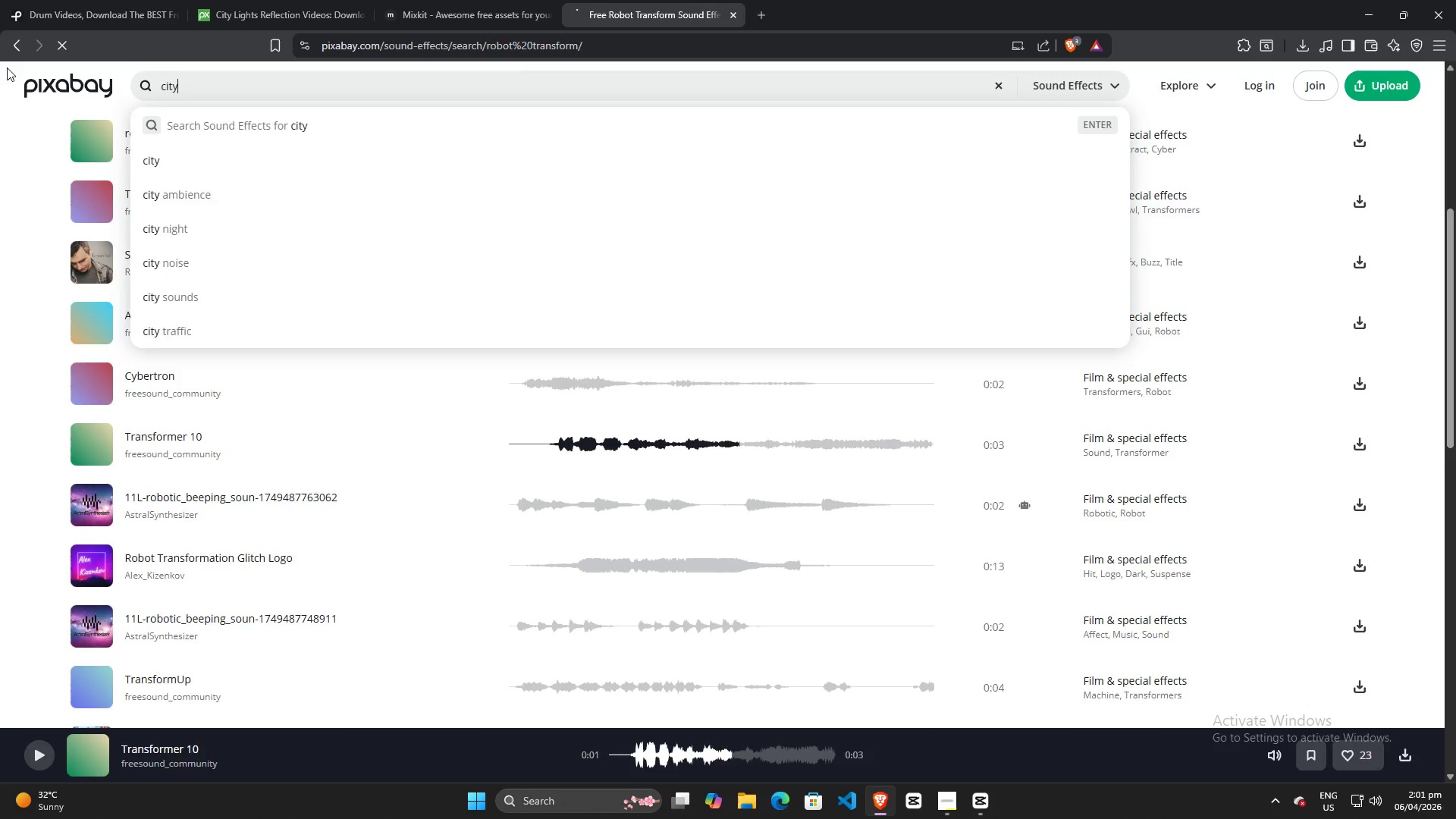 
key(Enter)
 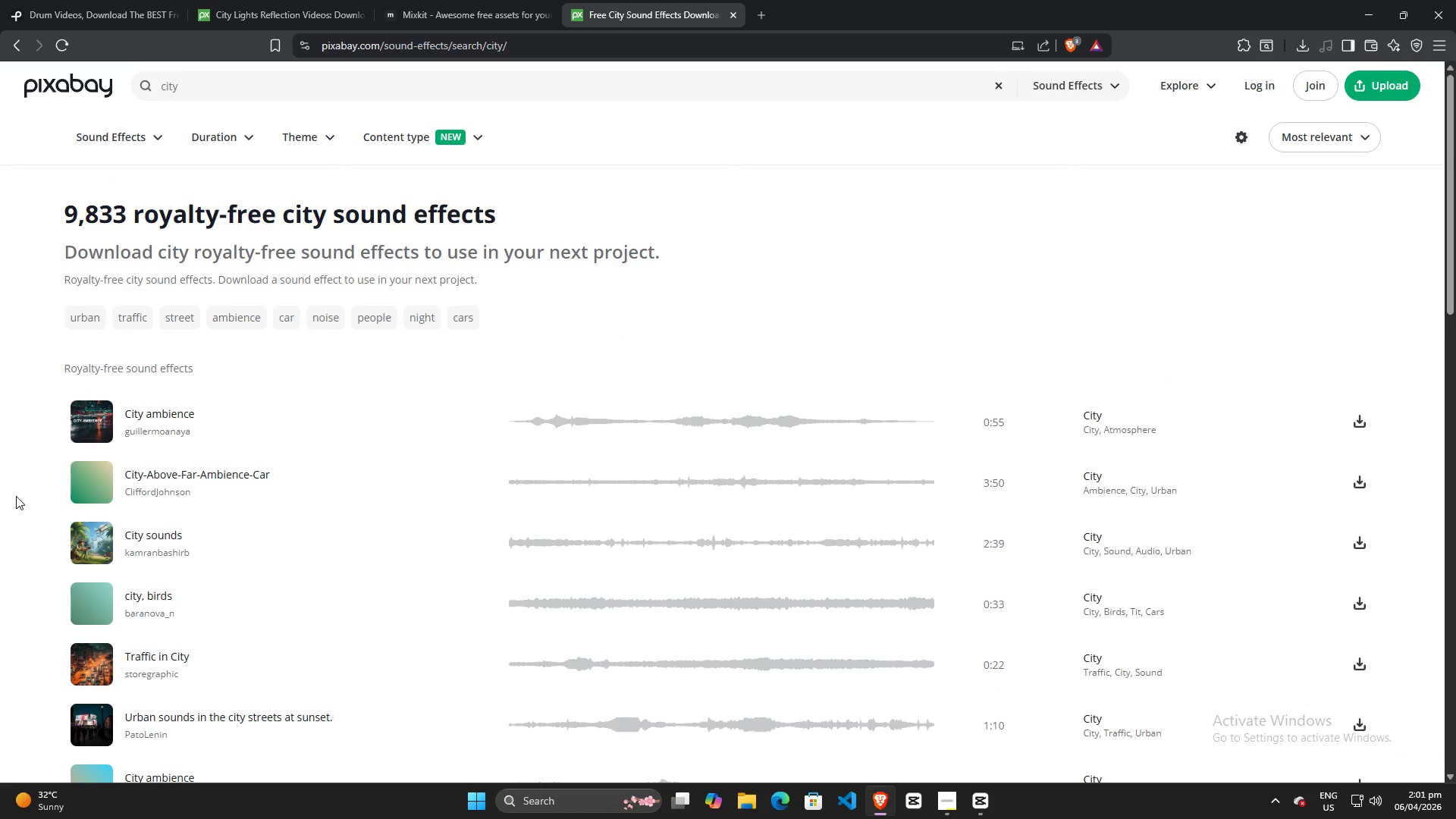 
left_click([88, 413])
 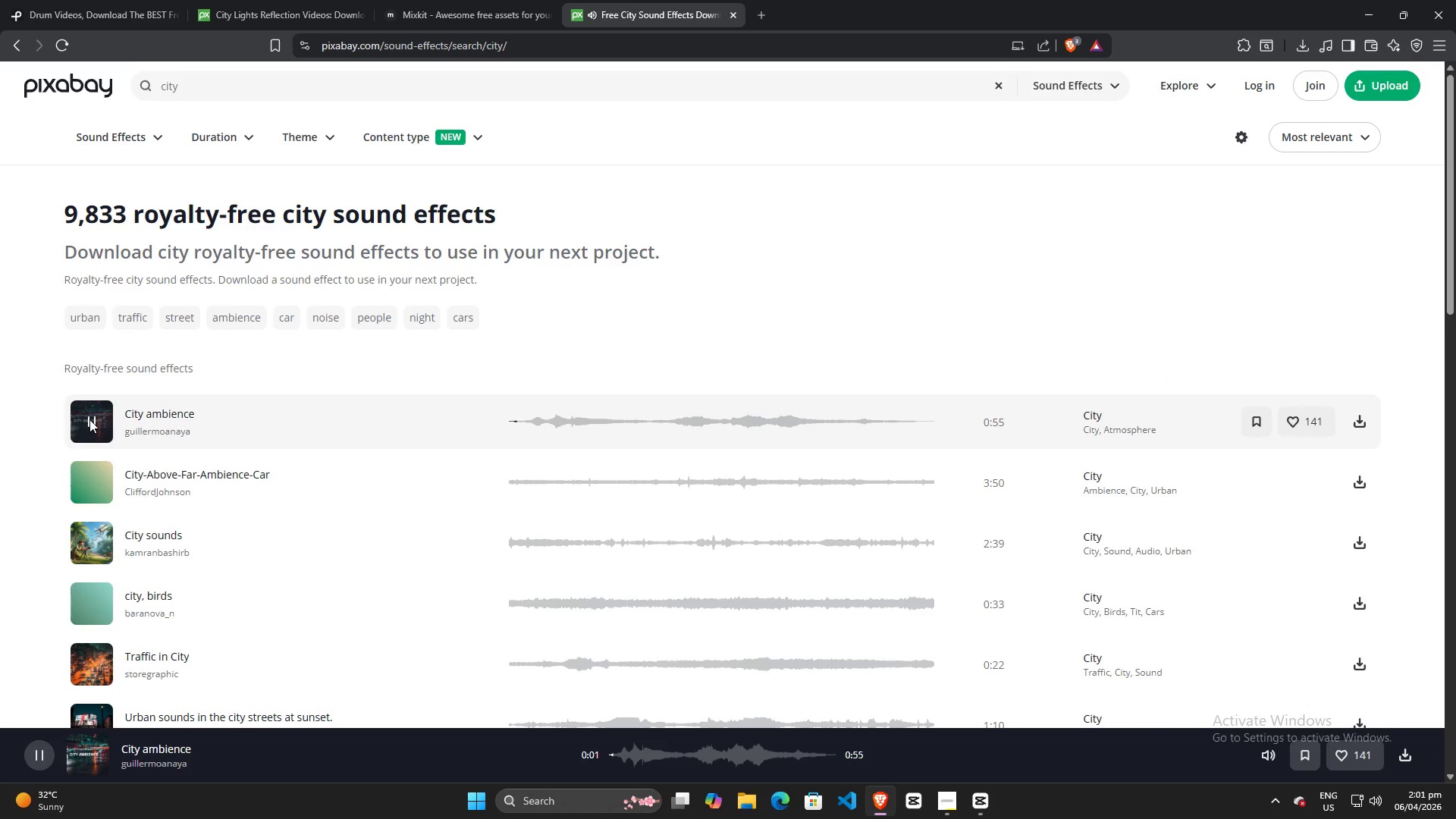 
left_click([96, 488])
 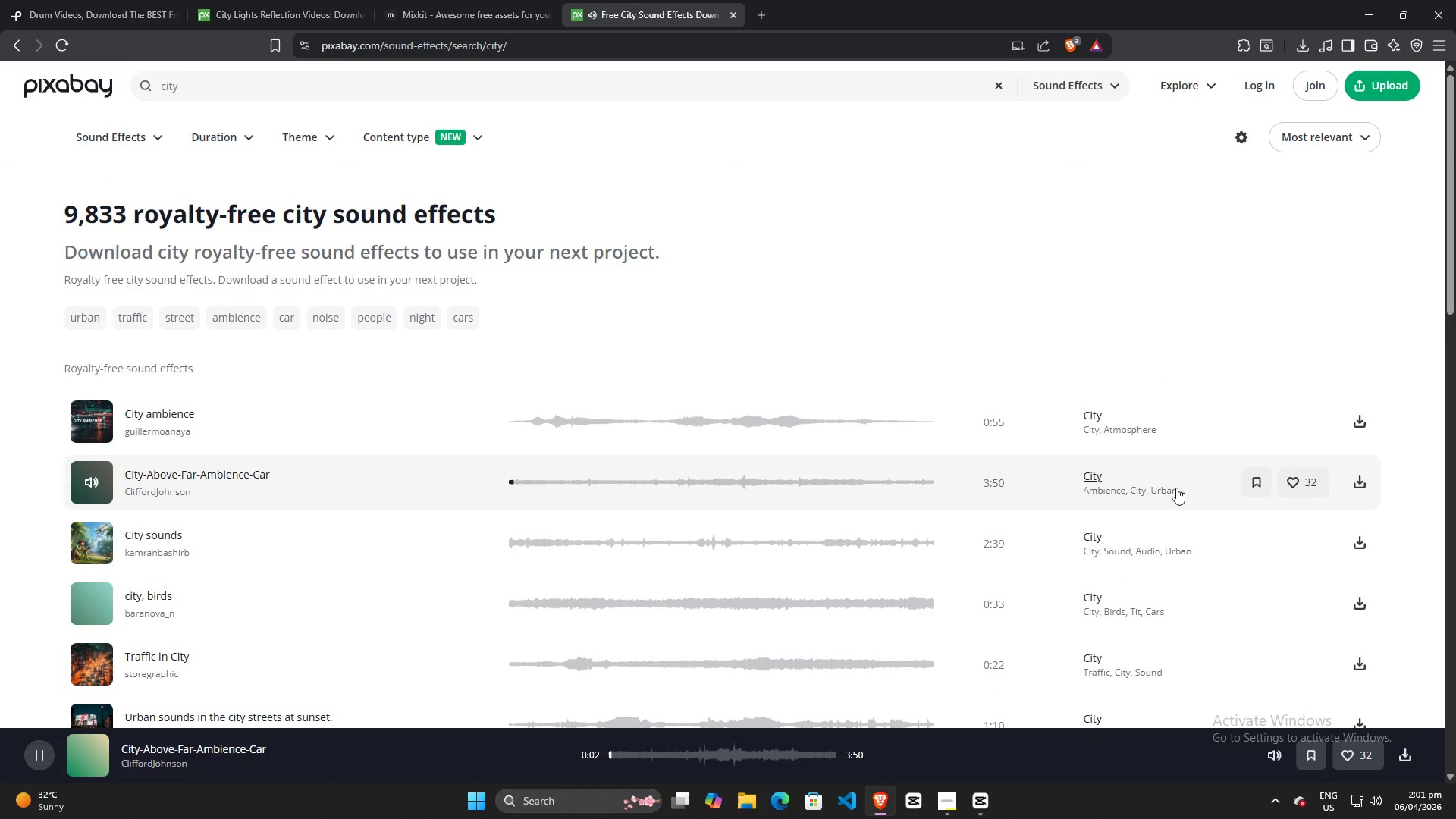 
left_click([1367, 479])
 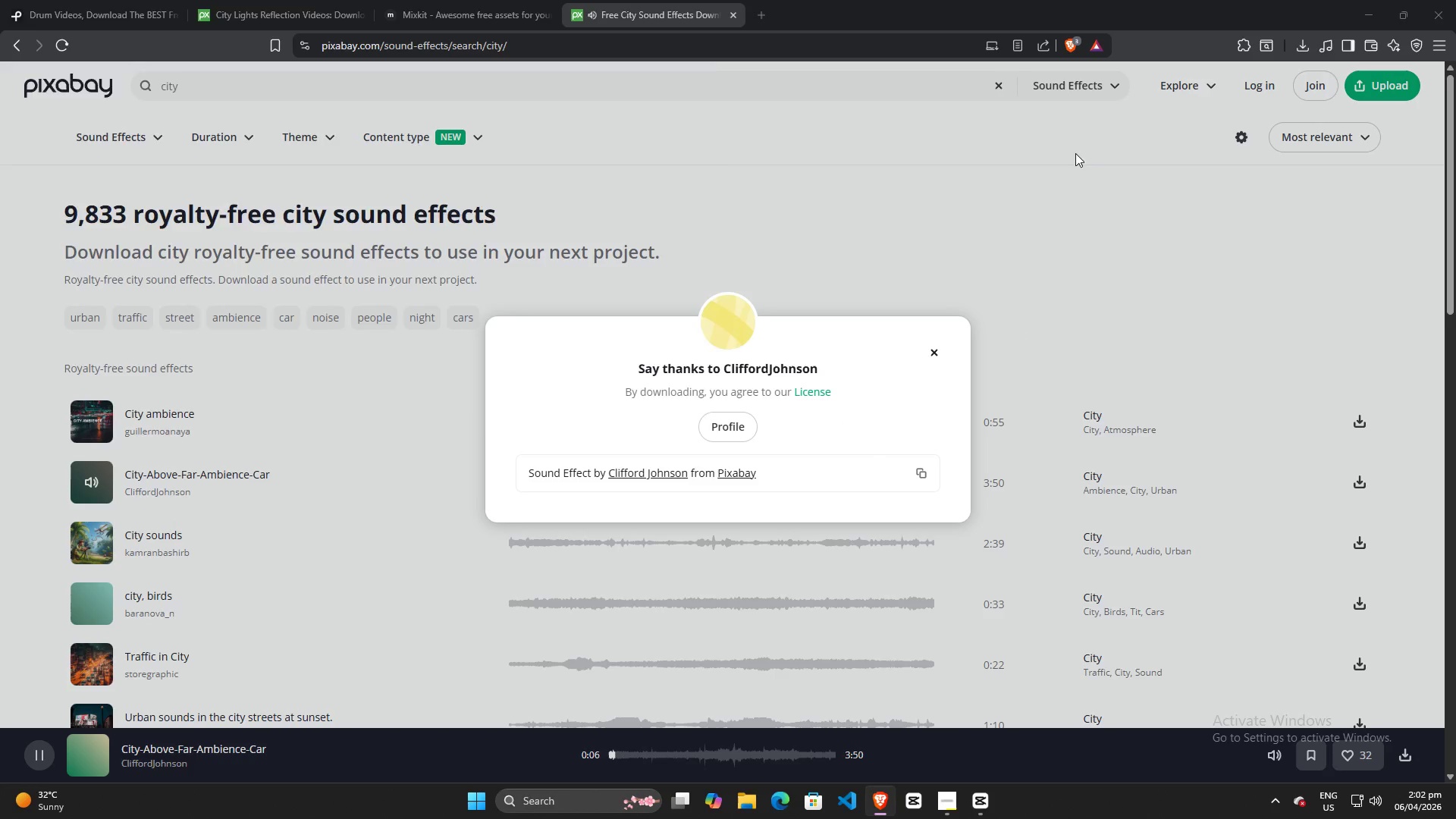 
left_click([585, 380])
 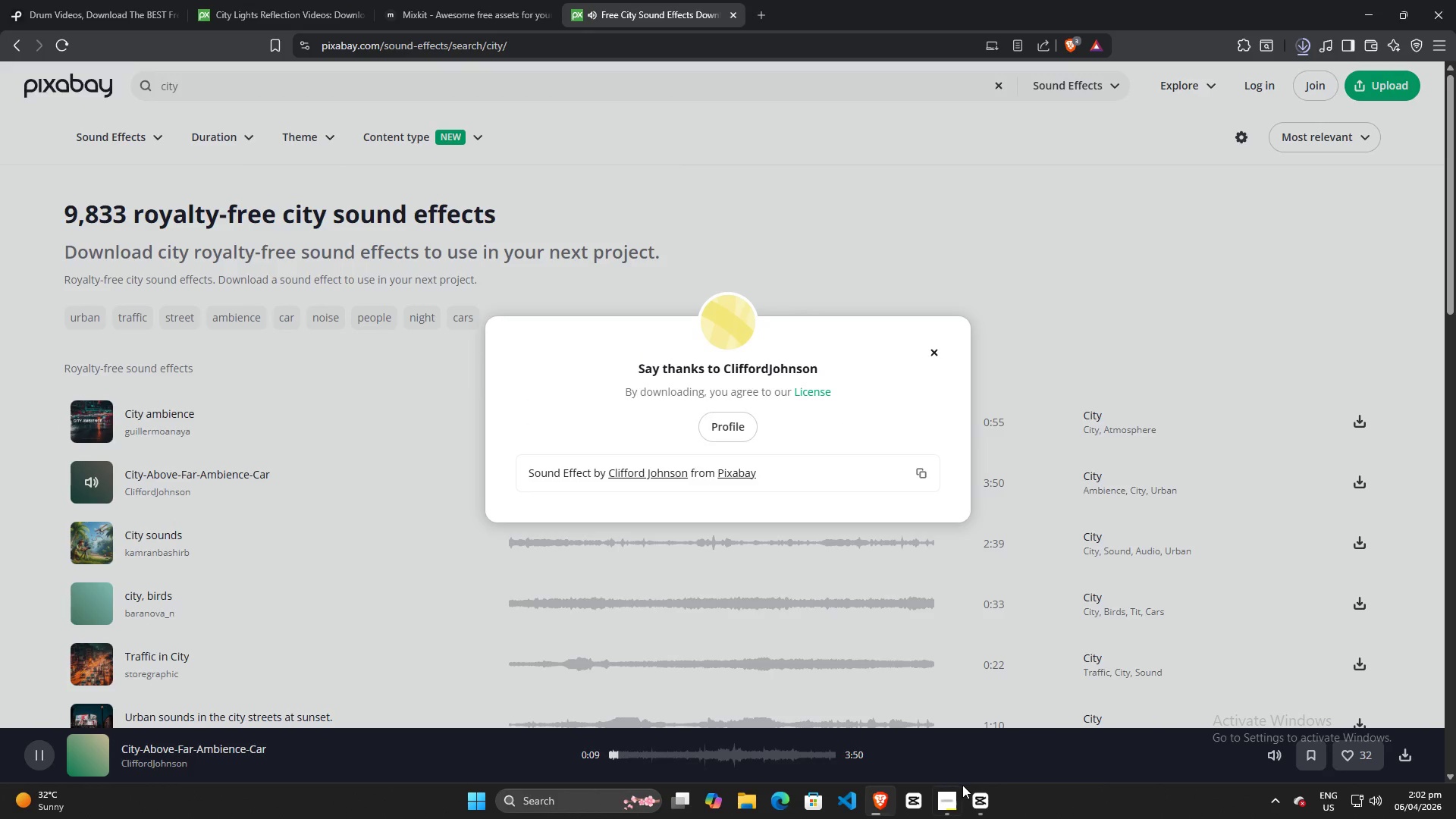 
left_click([946, 799])